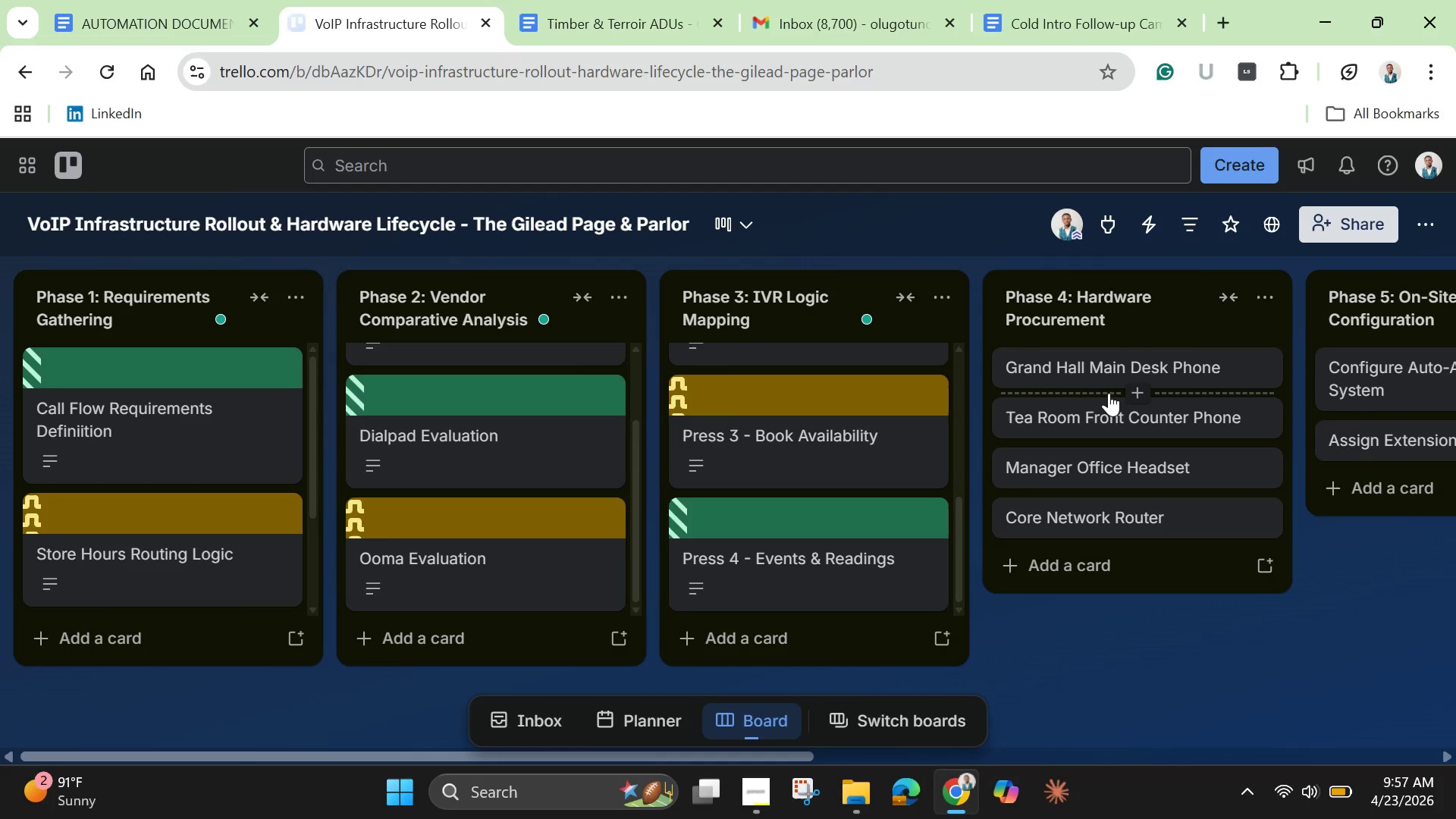 
left_click([751, 799])